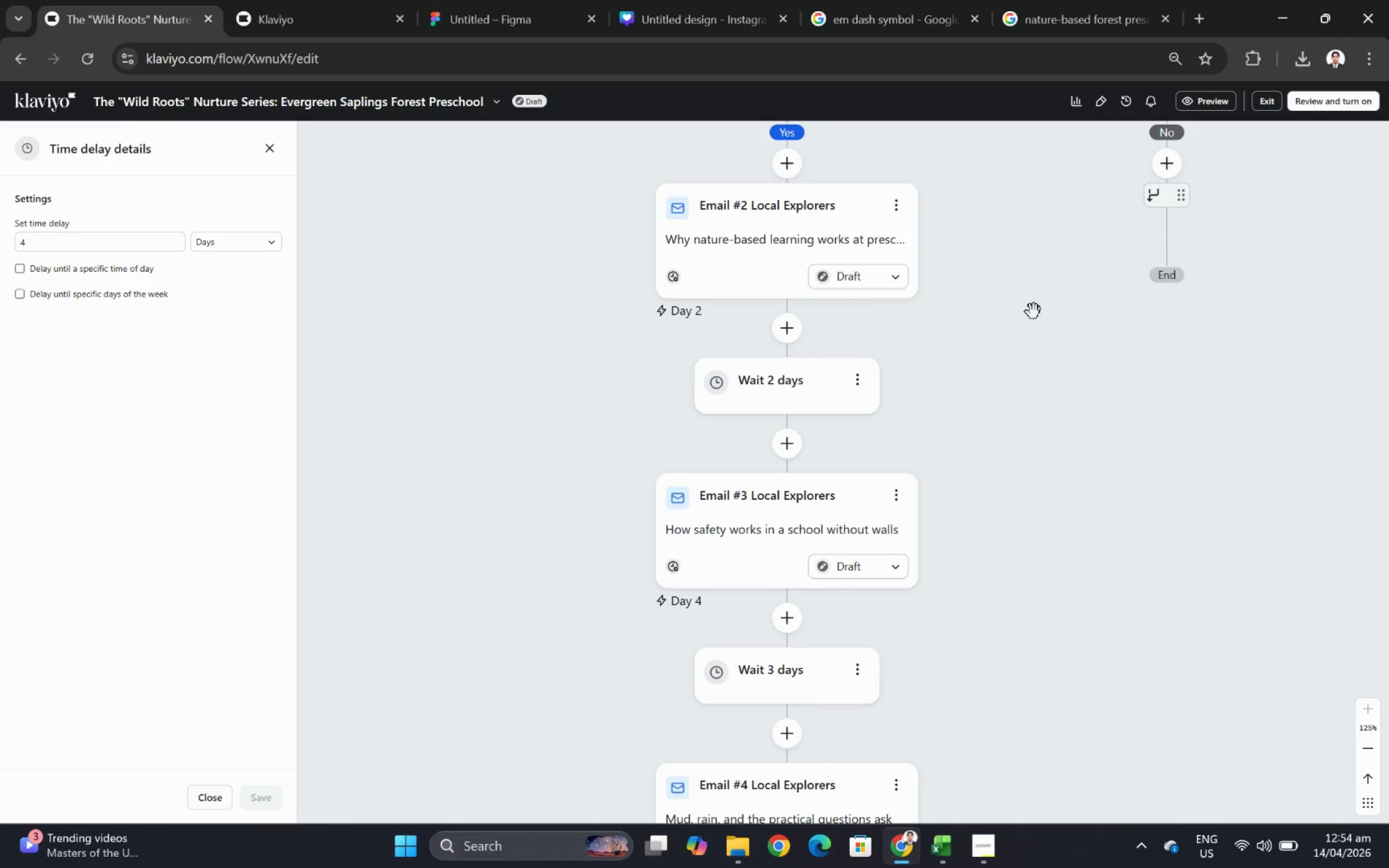 
scroll: coordinate [1007, 507], scroll_direction: down, amount: 13.0
 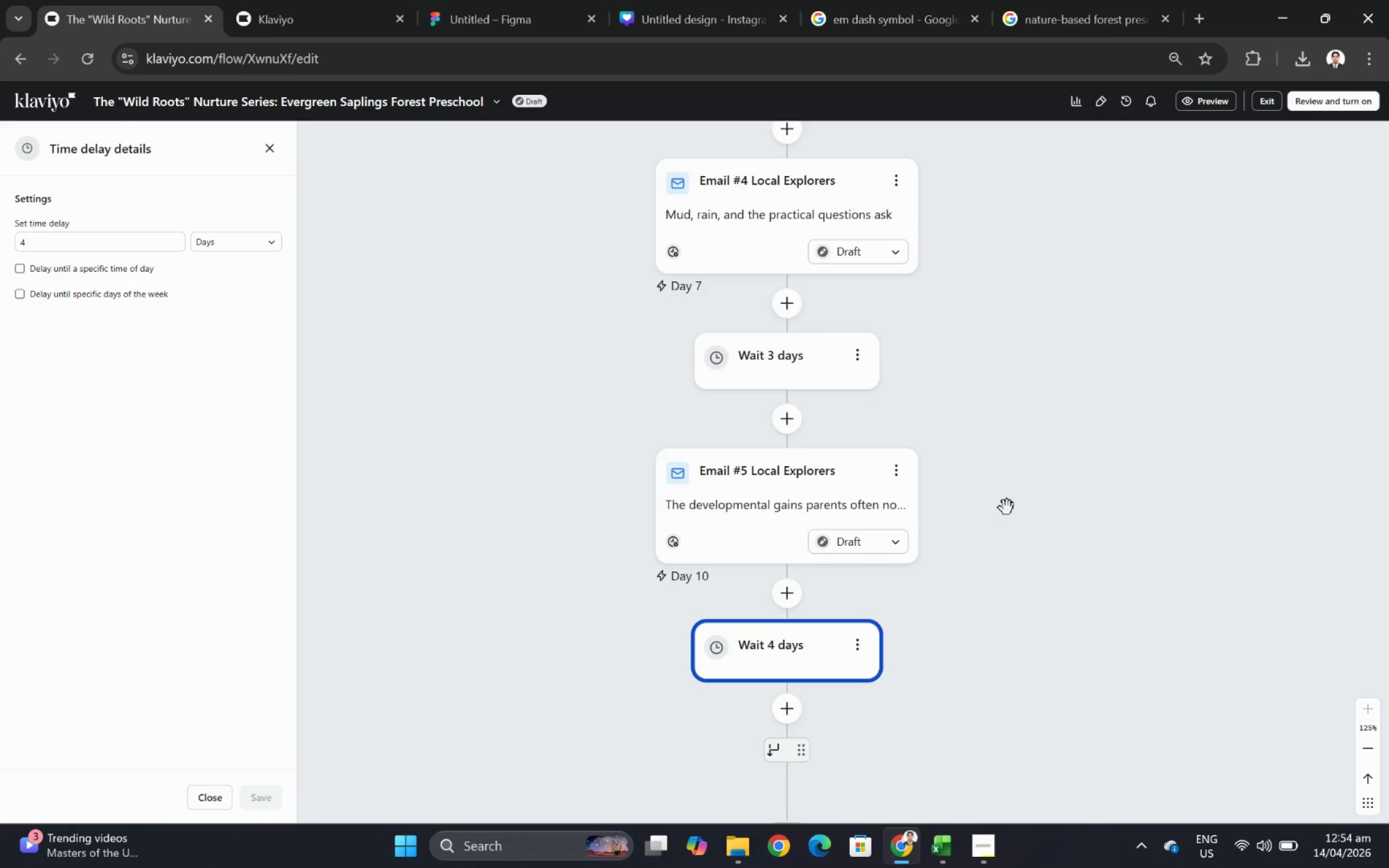 
scroll: coordinate [1007, 507], scroll_direction: up, amount: 3.0